 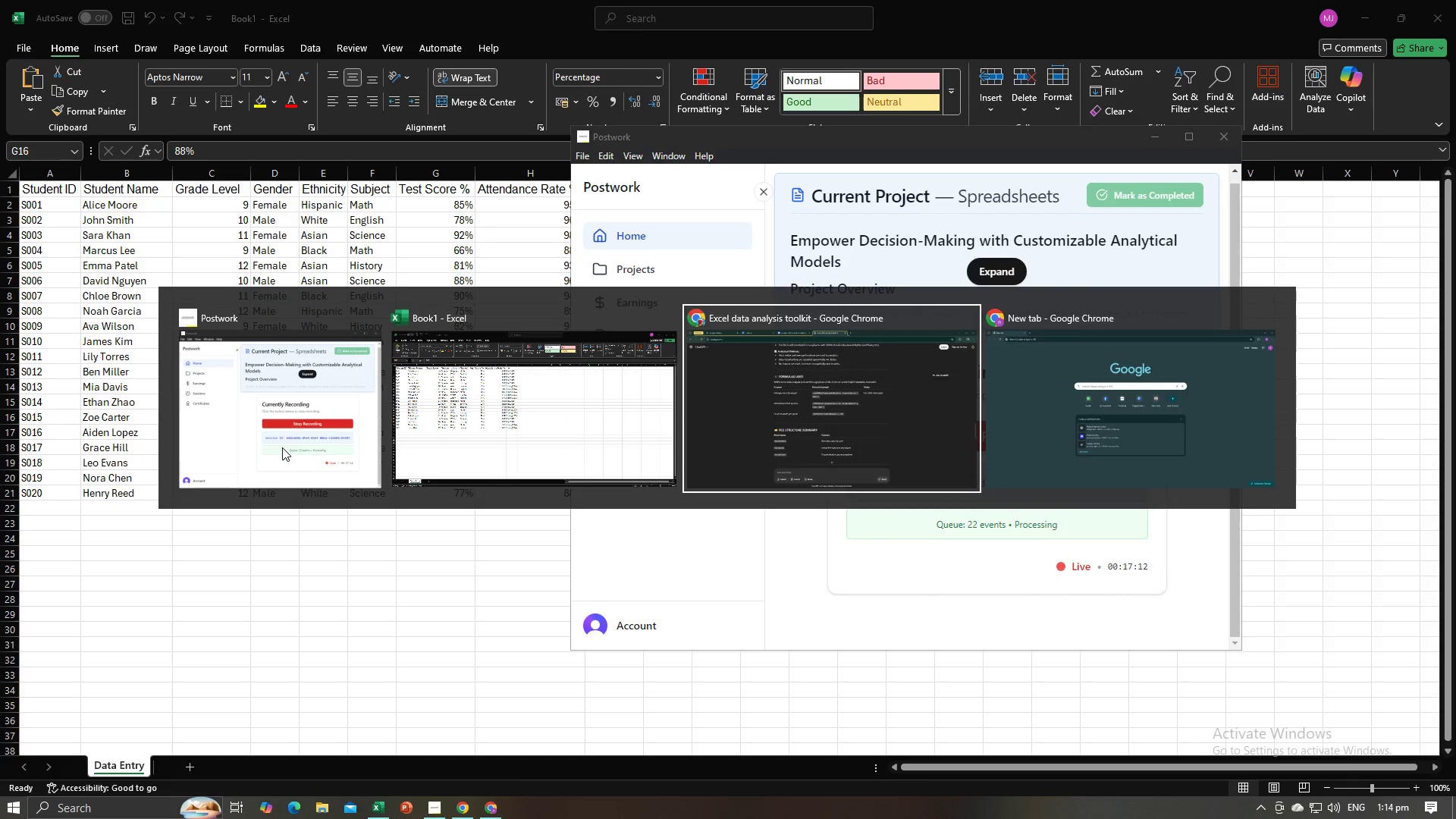 
left_click([526, 453])
 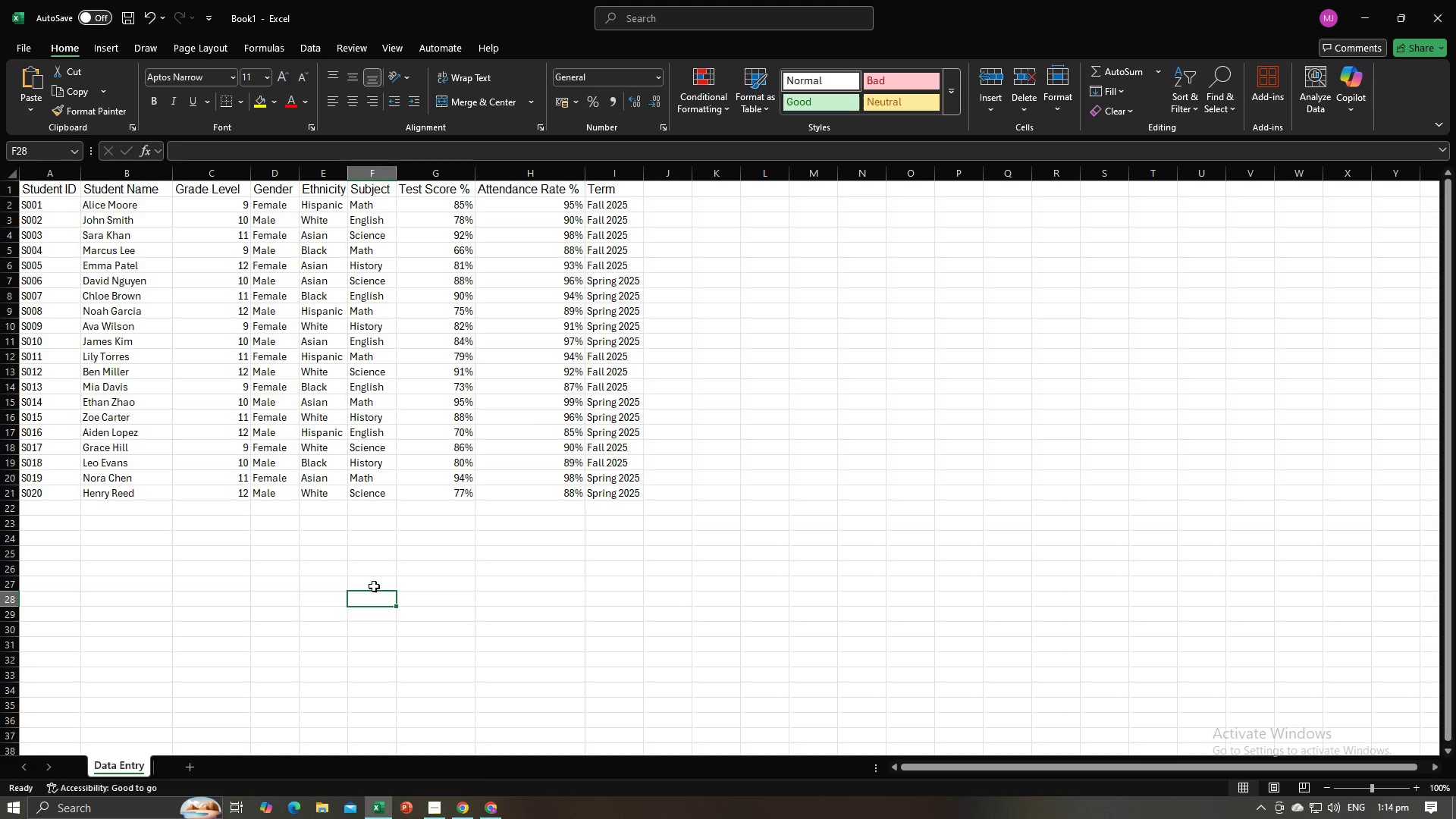 
scroll: coordinate [374, 586], scroll_direction: up, amount: 3.0
 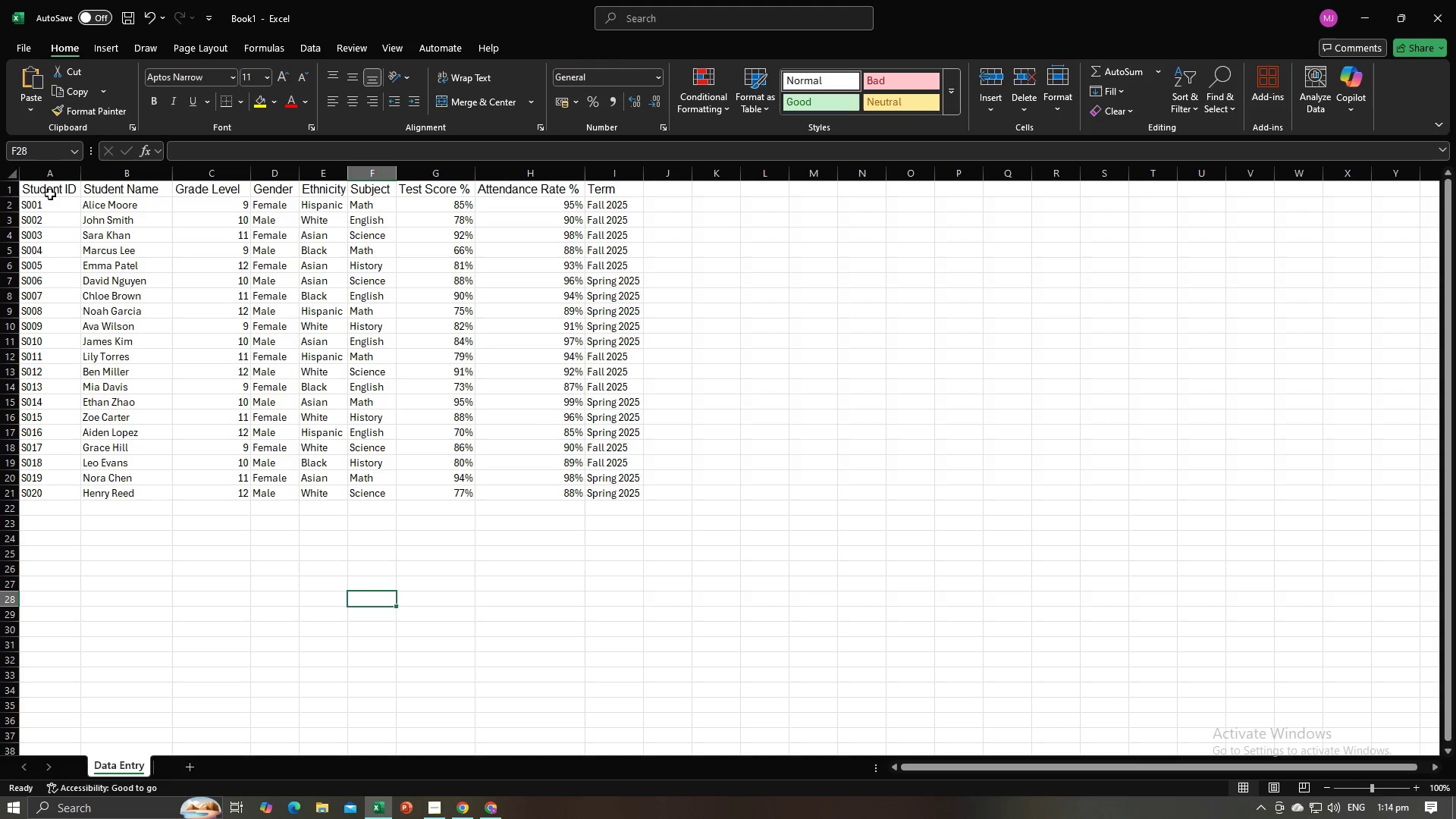 
left_click([49, 191])
 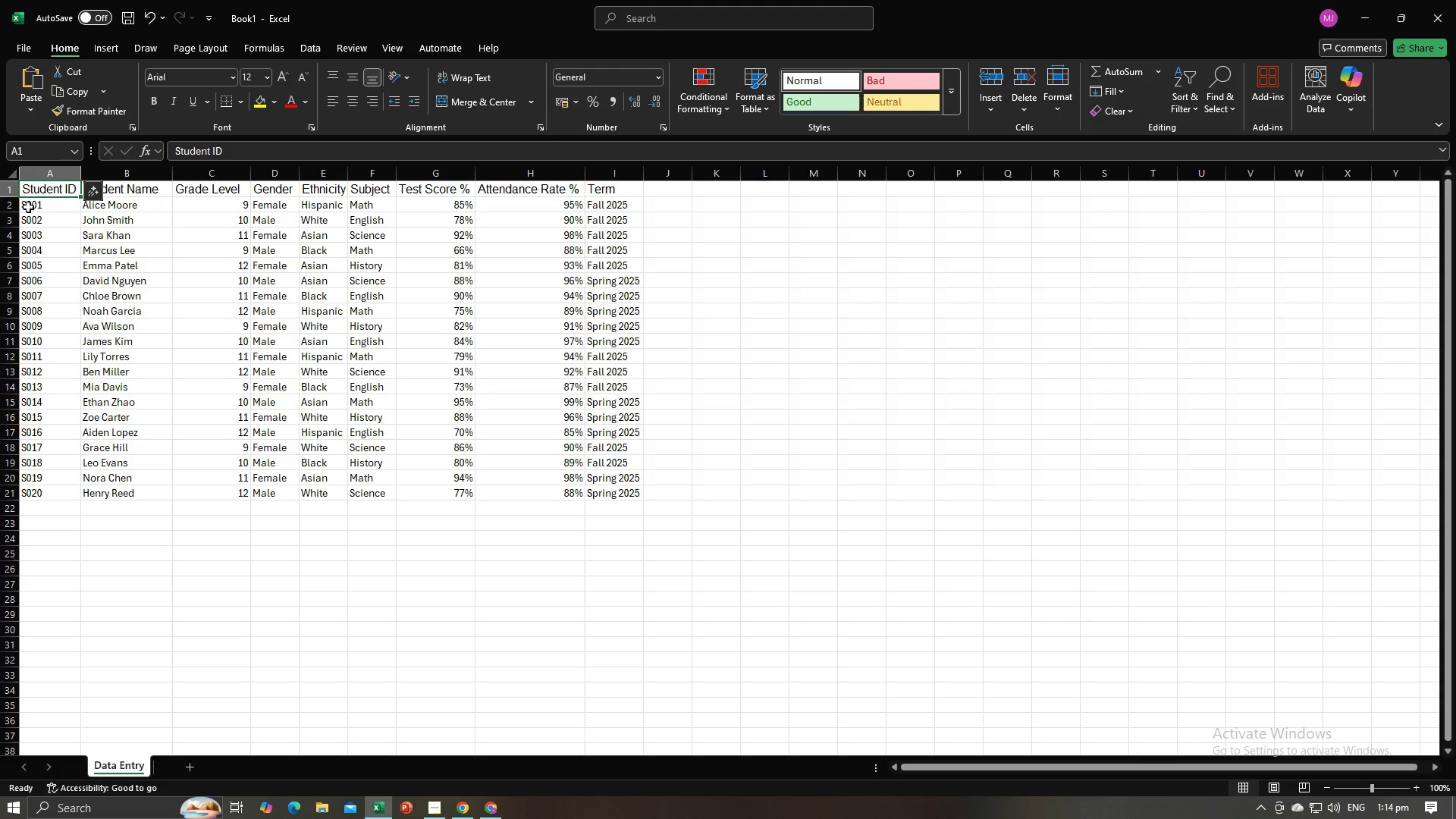 
left_click_drag(start_coordinate=[28, 207], to_coordinate=[621, 492])
 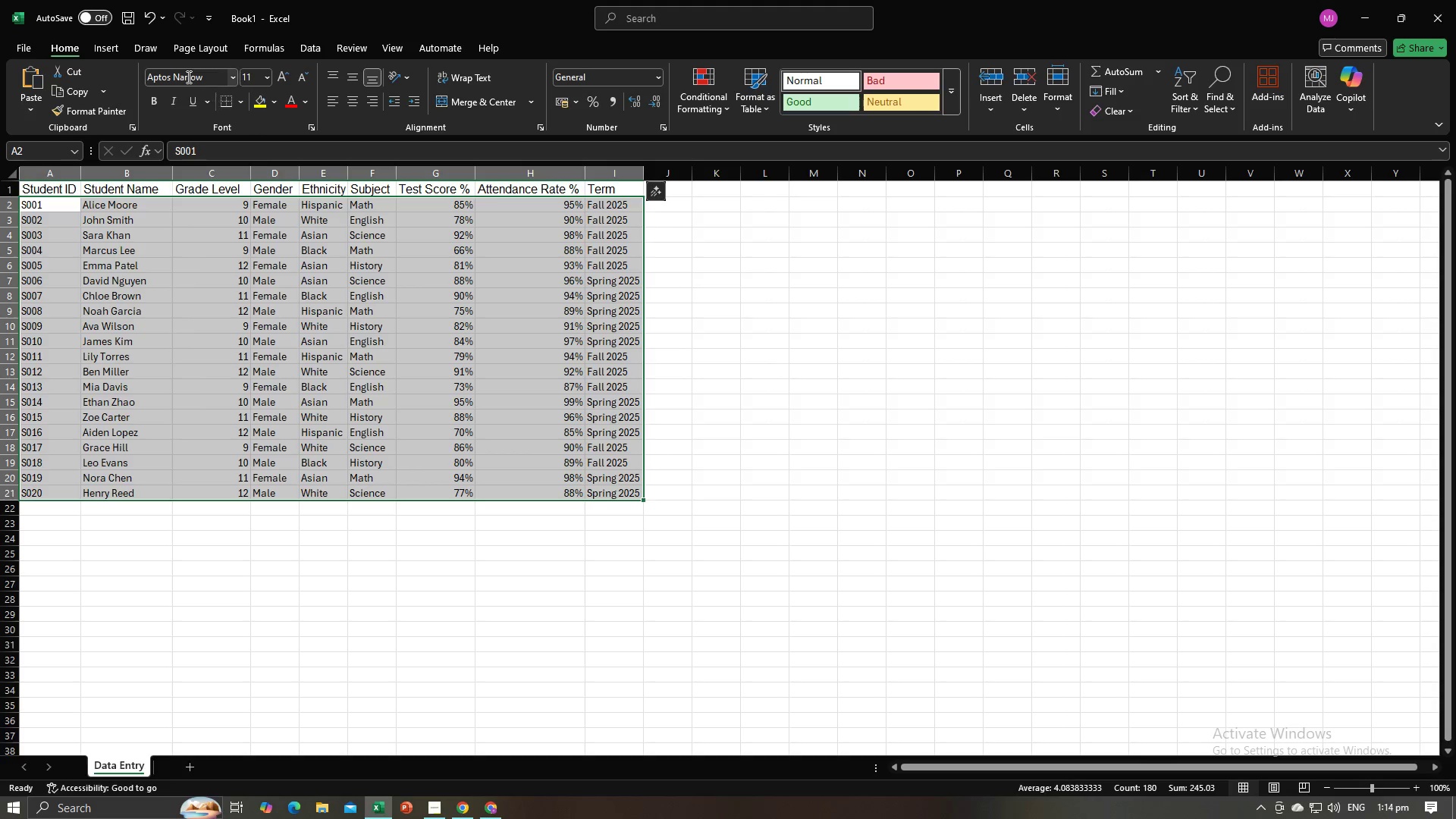 
left_click([187, 77])
 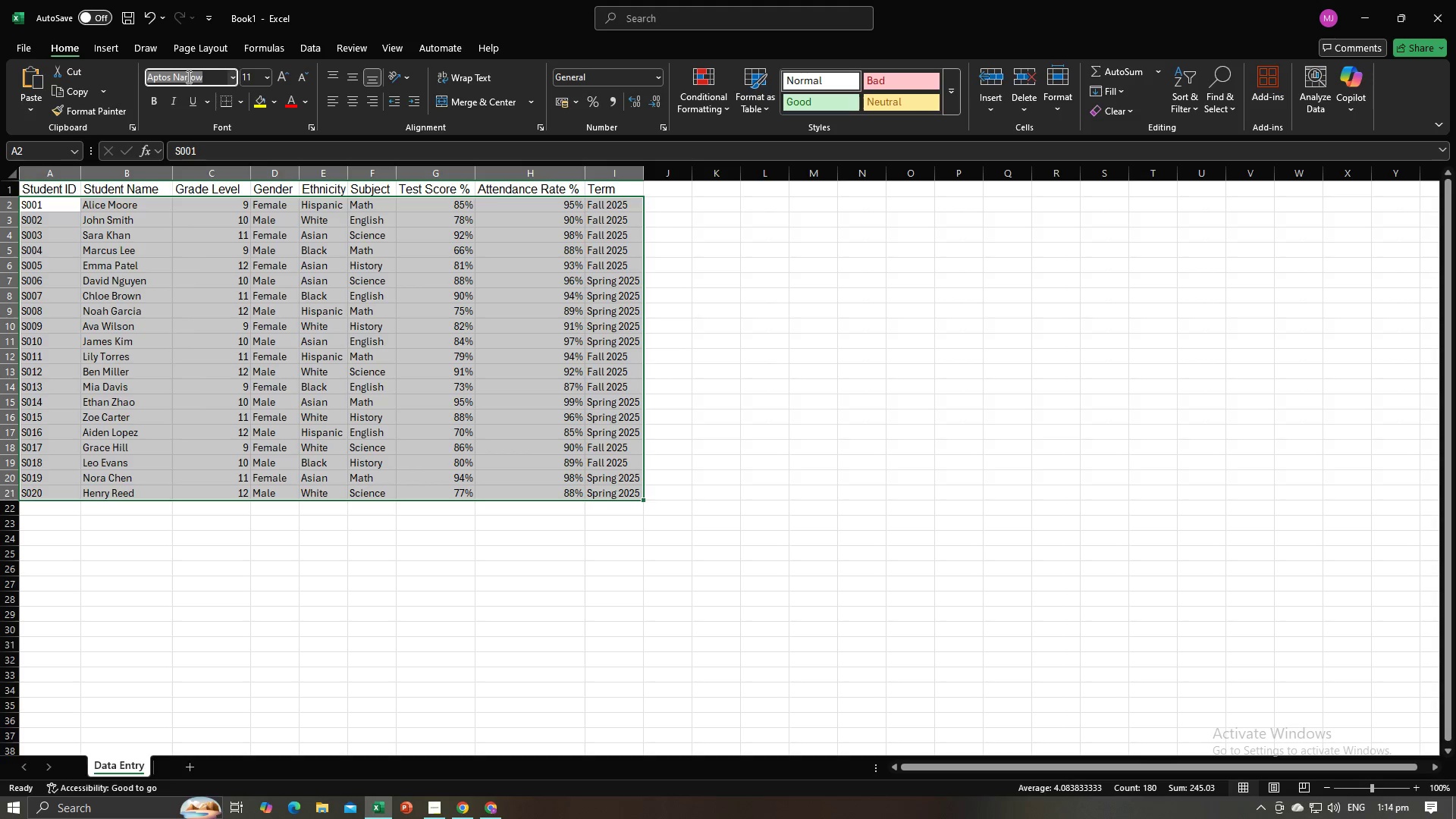 
type(Arial)
 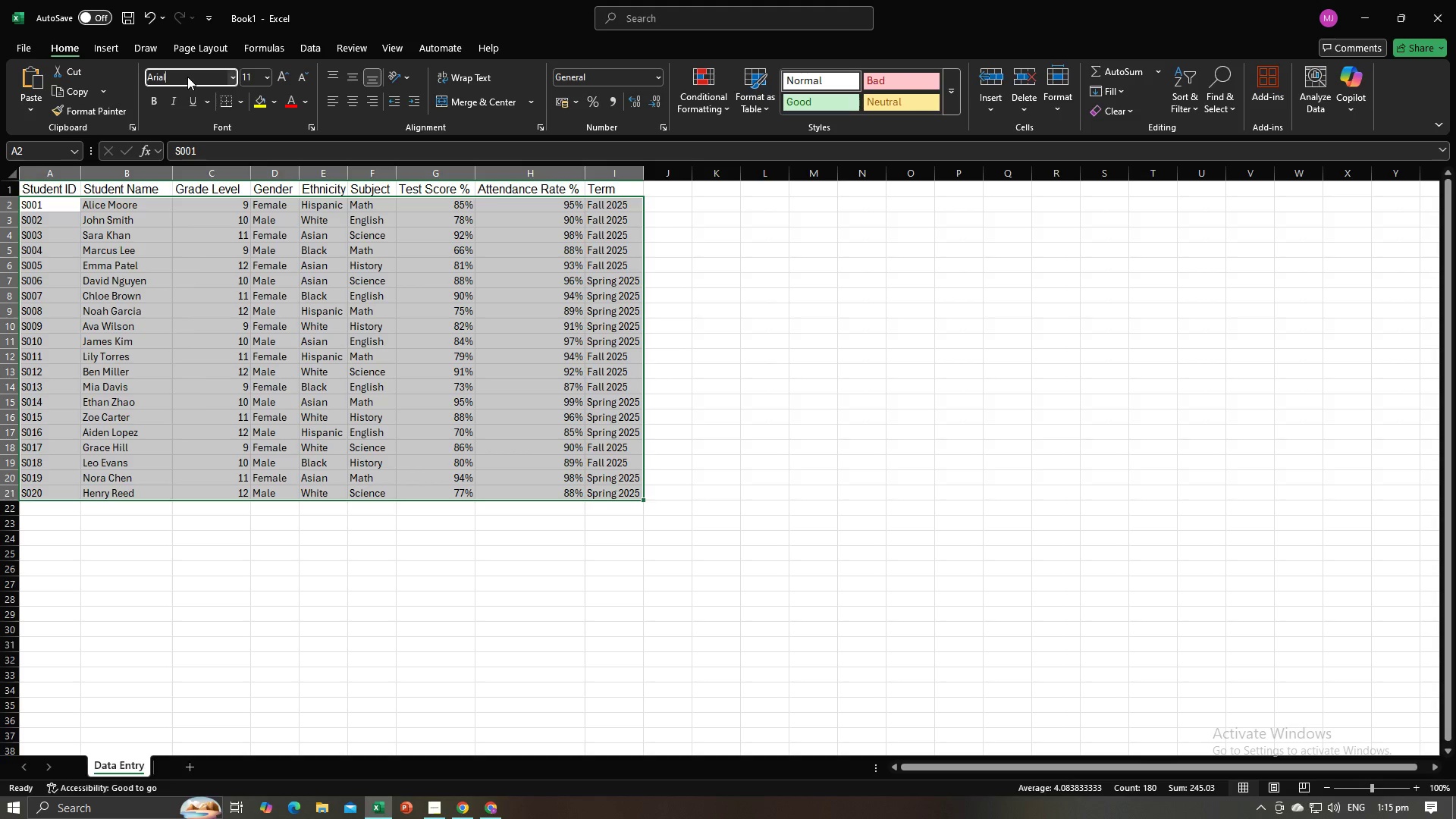 
key(Enter)
 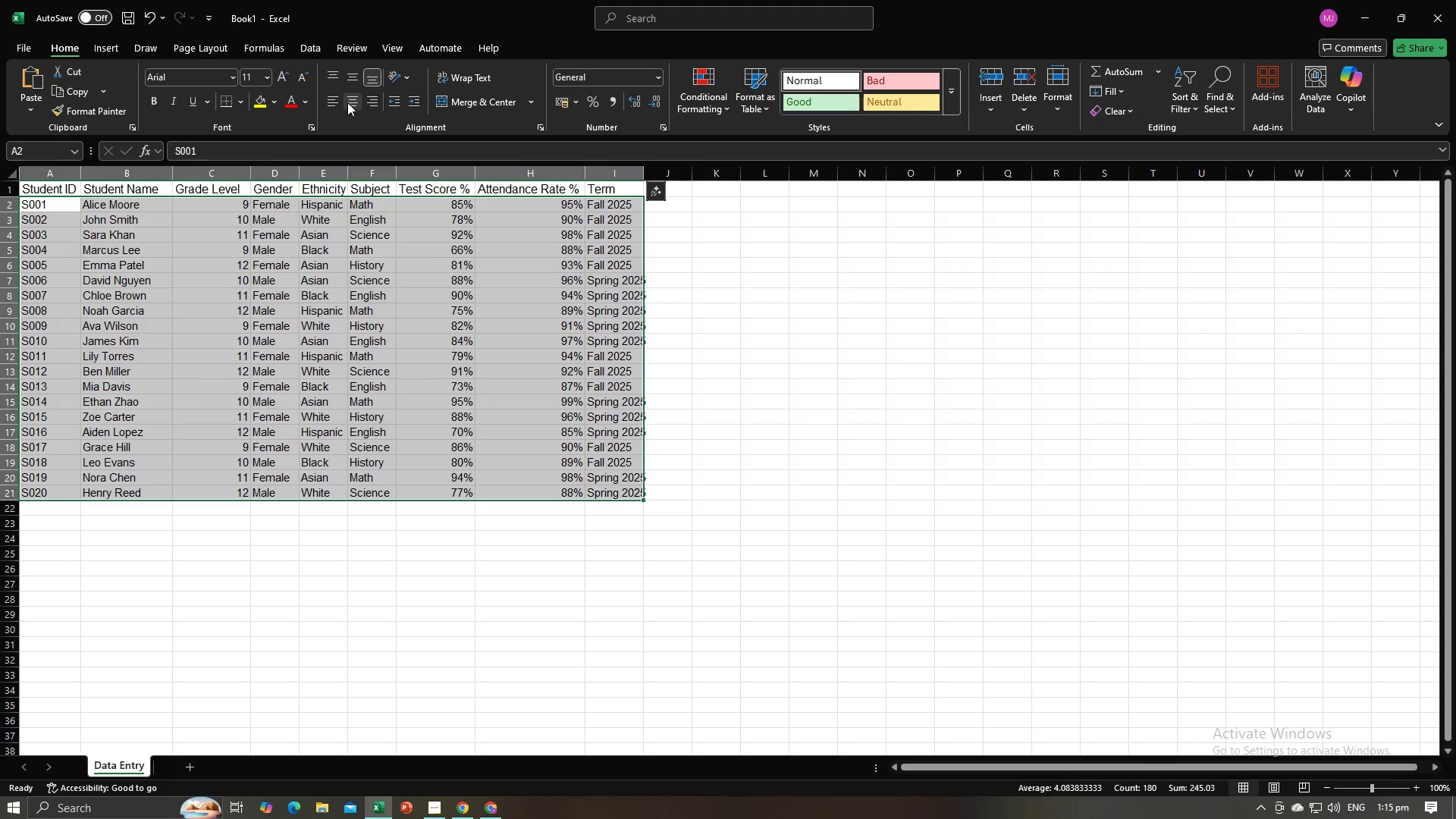 
double_click([348, 80])
 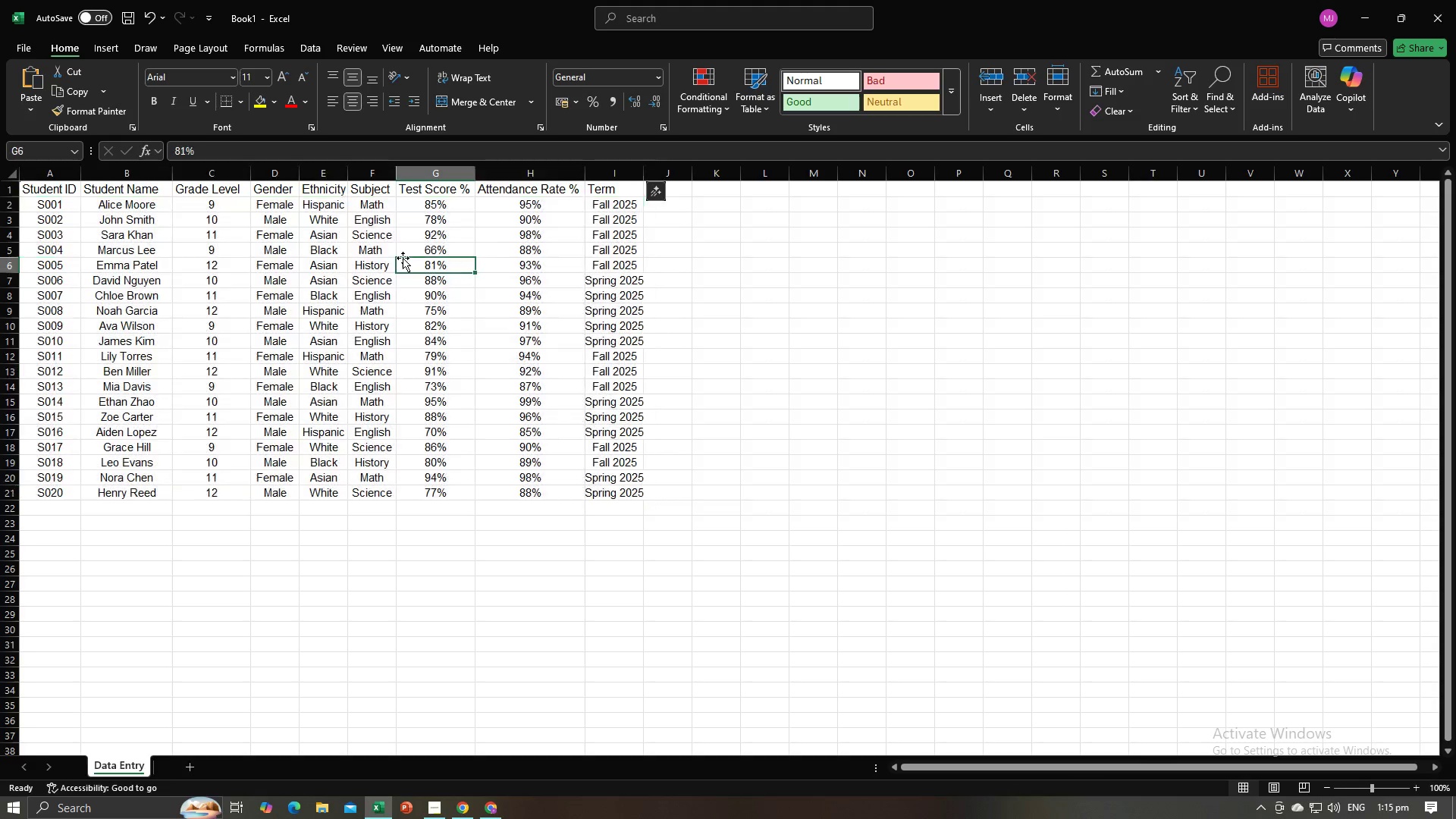 
triple_click([403, 258])
 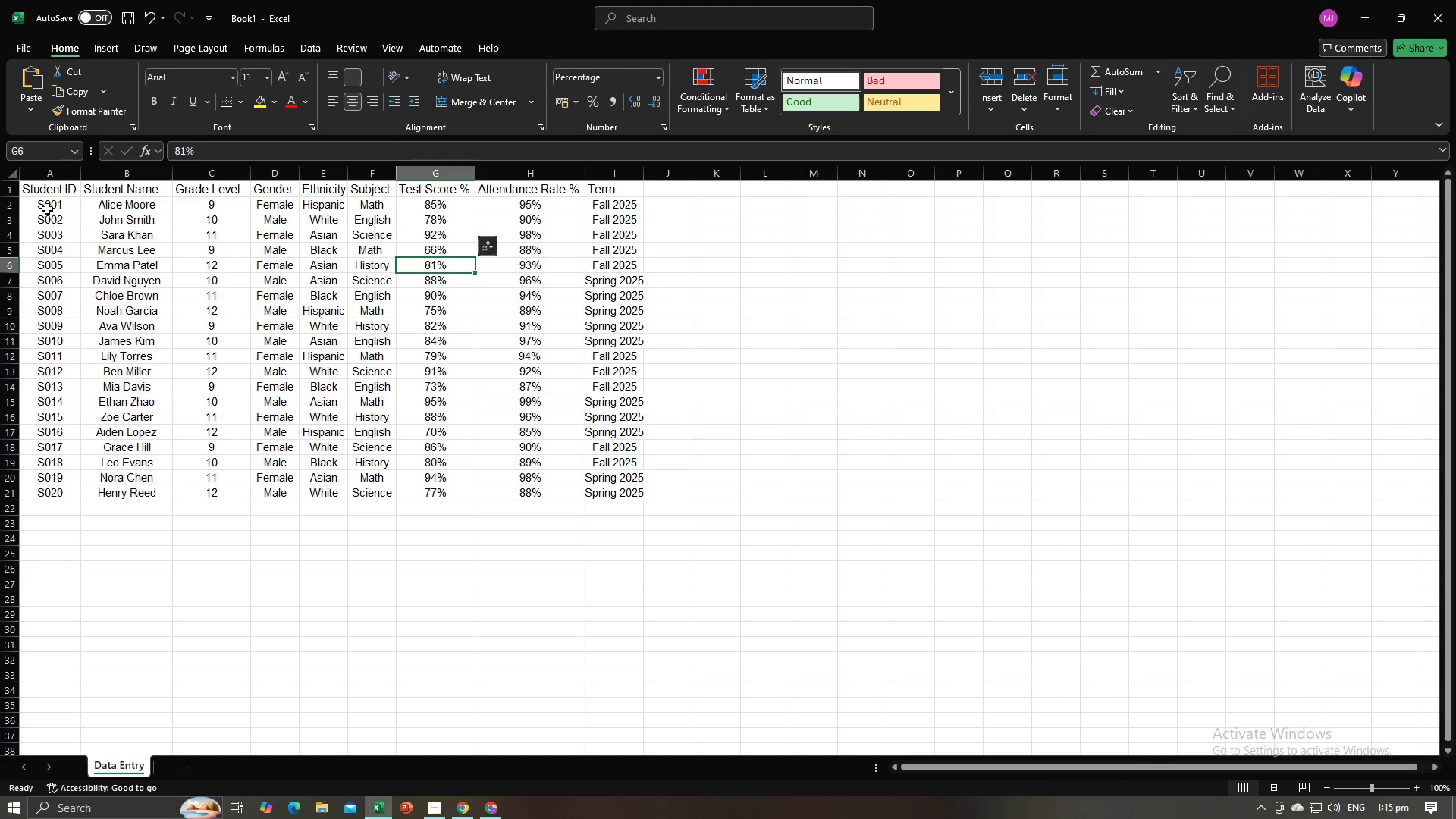 
left_click_drag(start_coordinate=[47, 205], to_coordinate=[70, 213])
 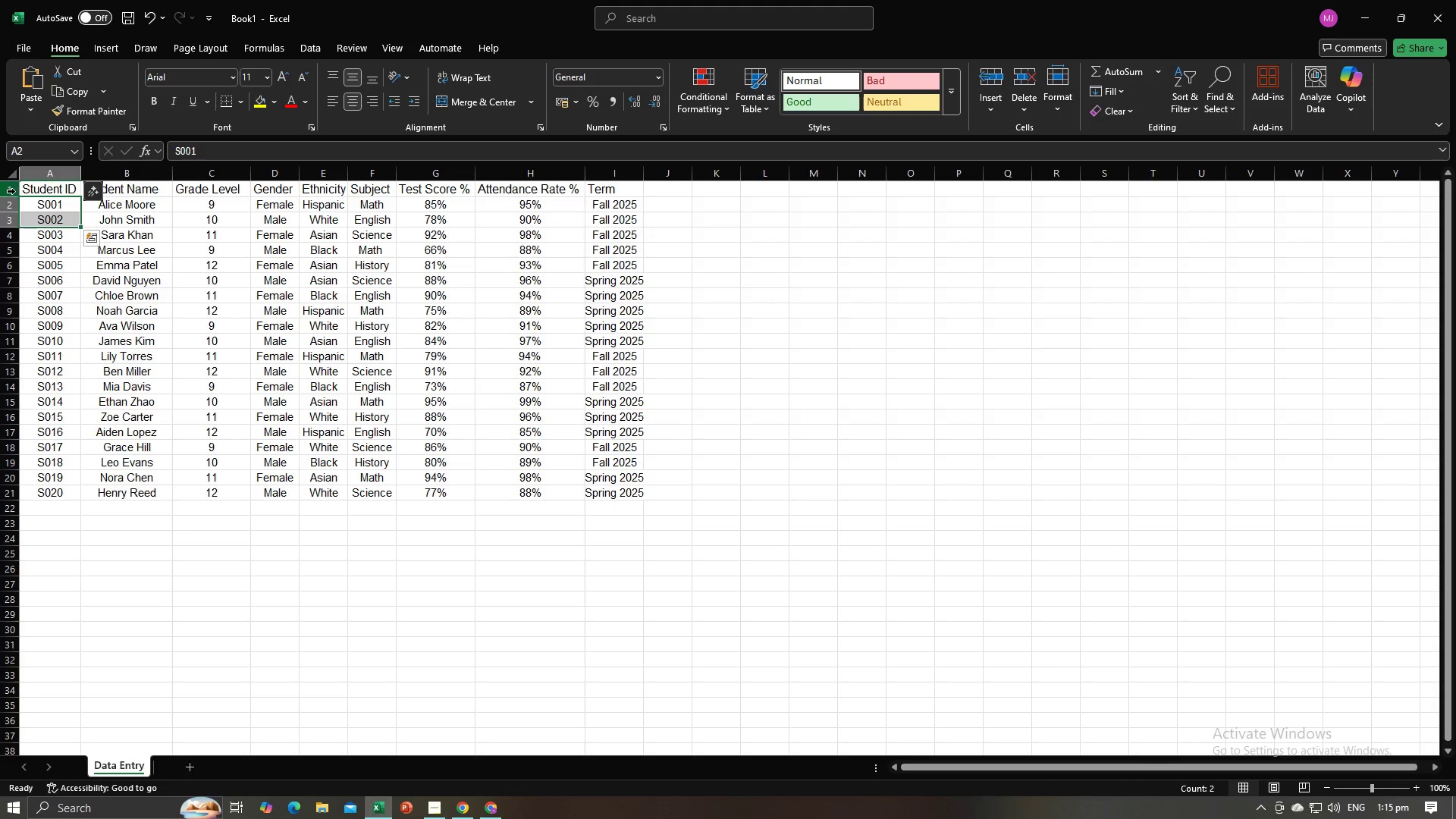 
left_click([15, 191])
 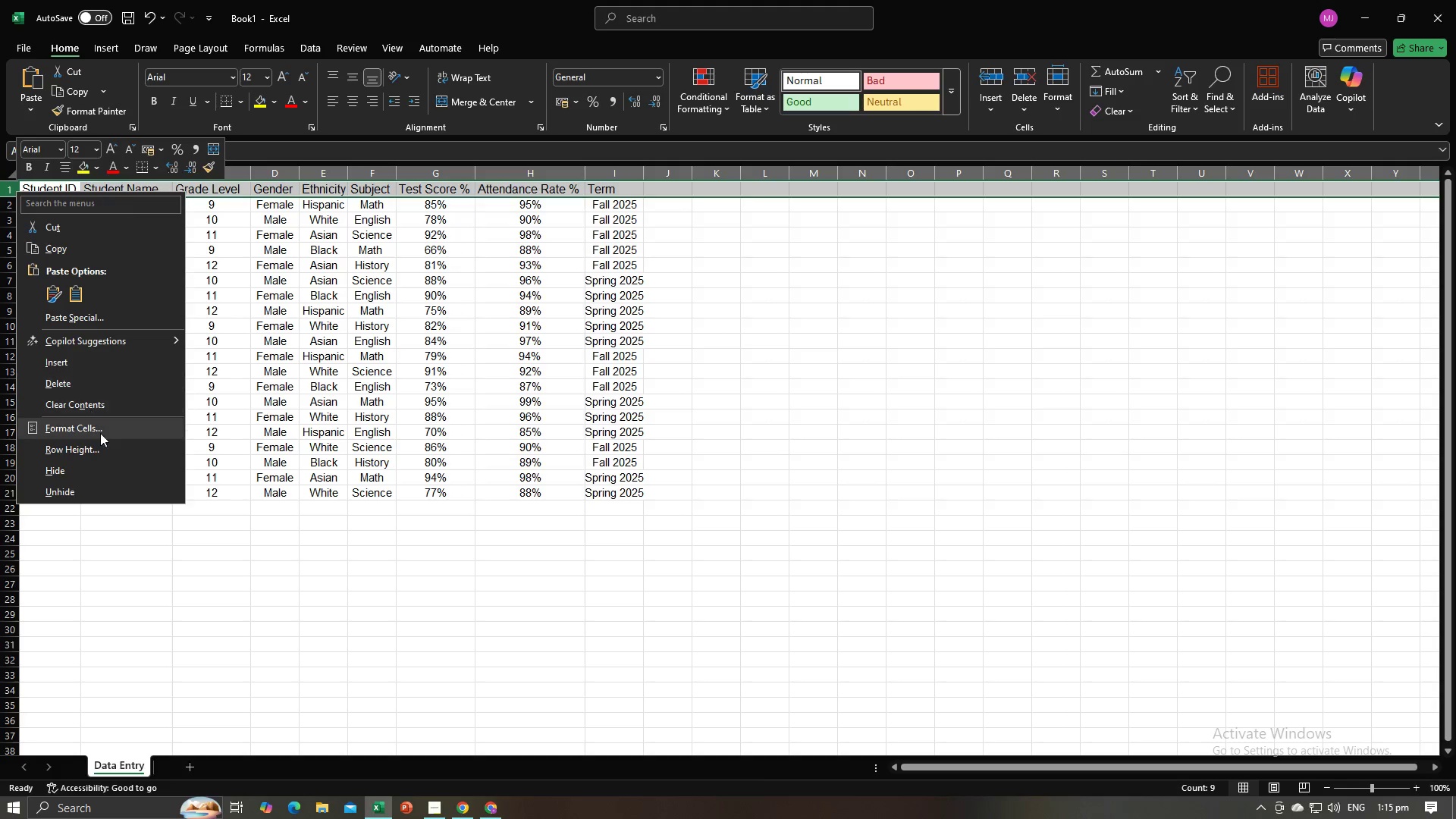 
left_click([102, 444])
 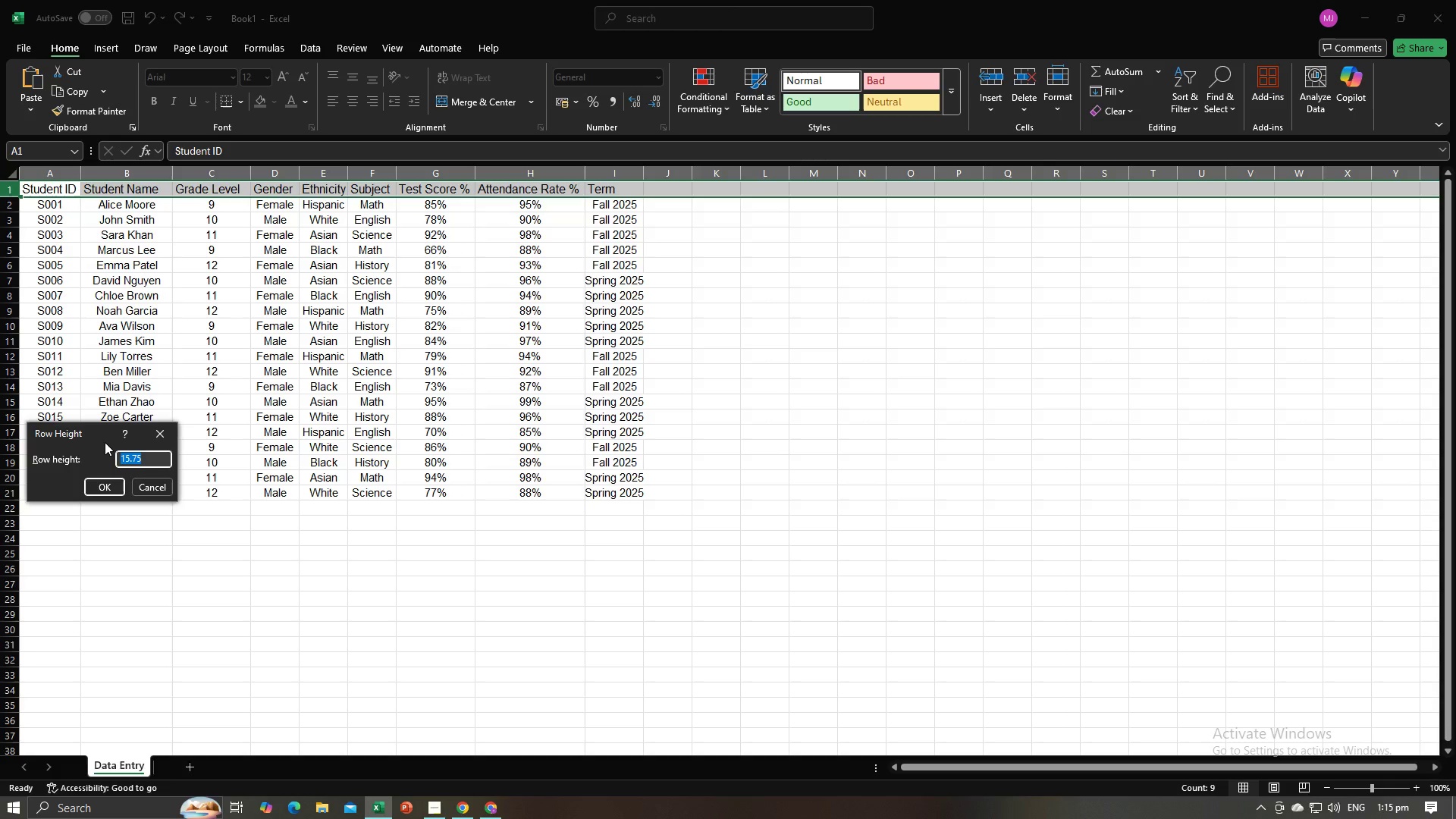 
type(40)
 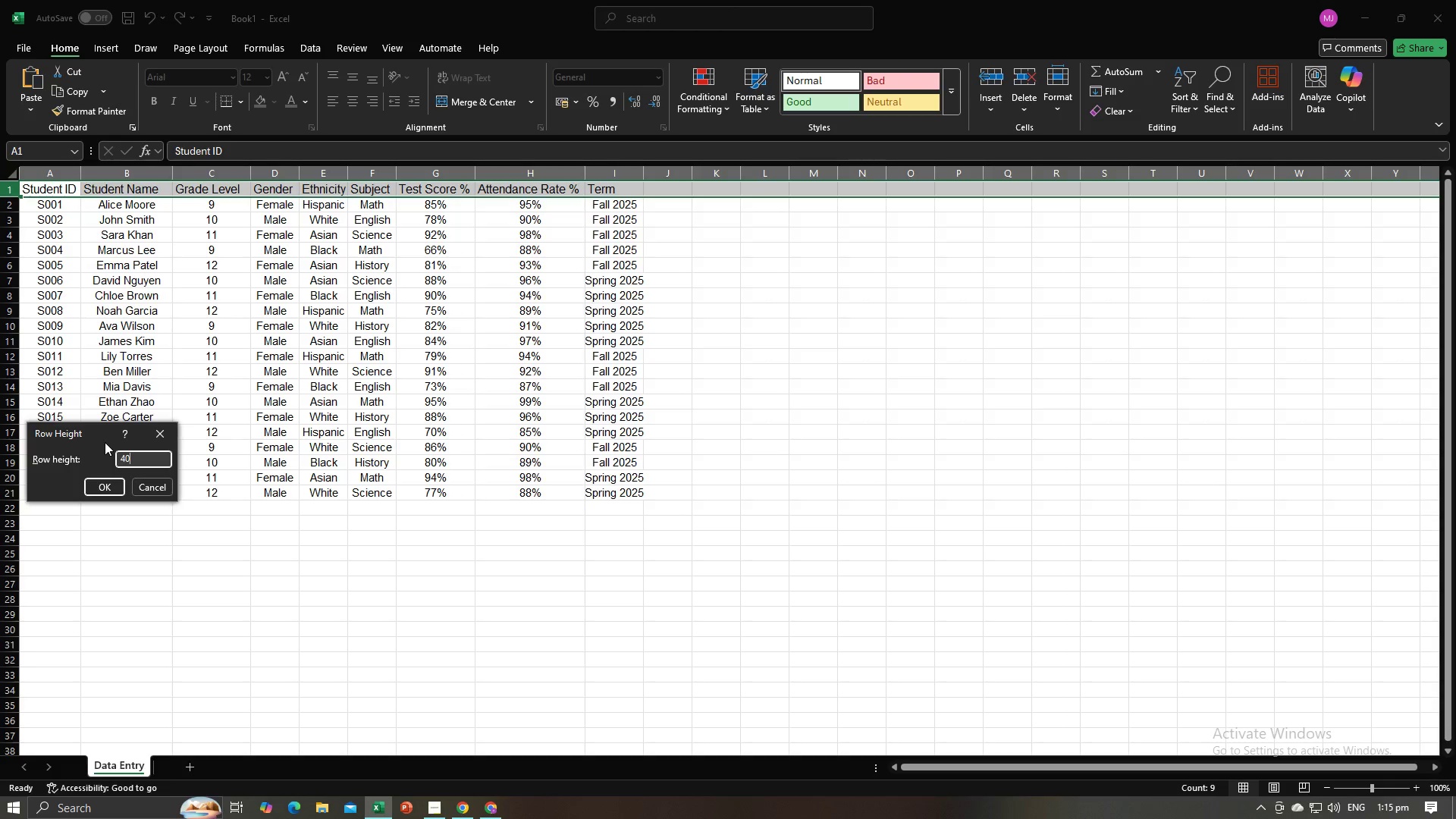 
key(Enter)
 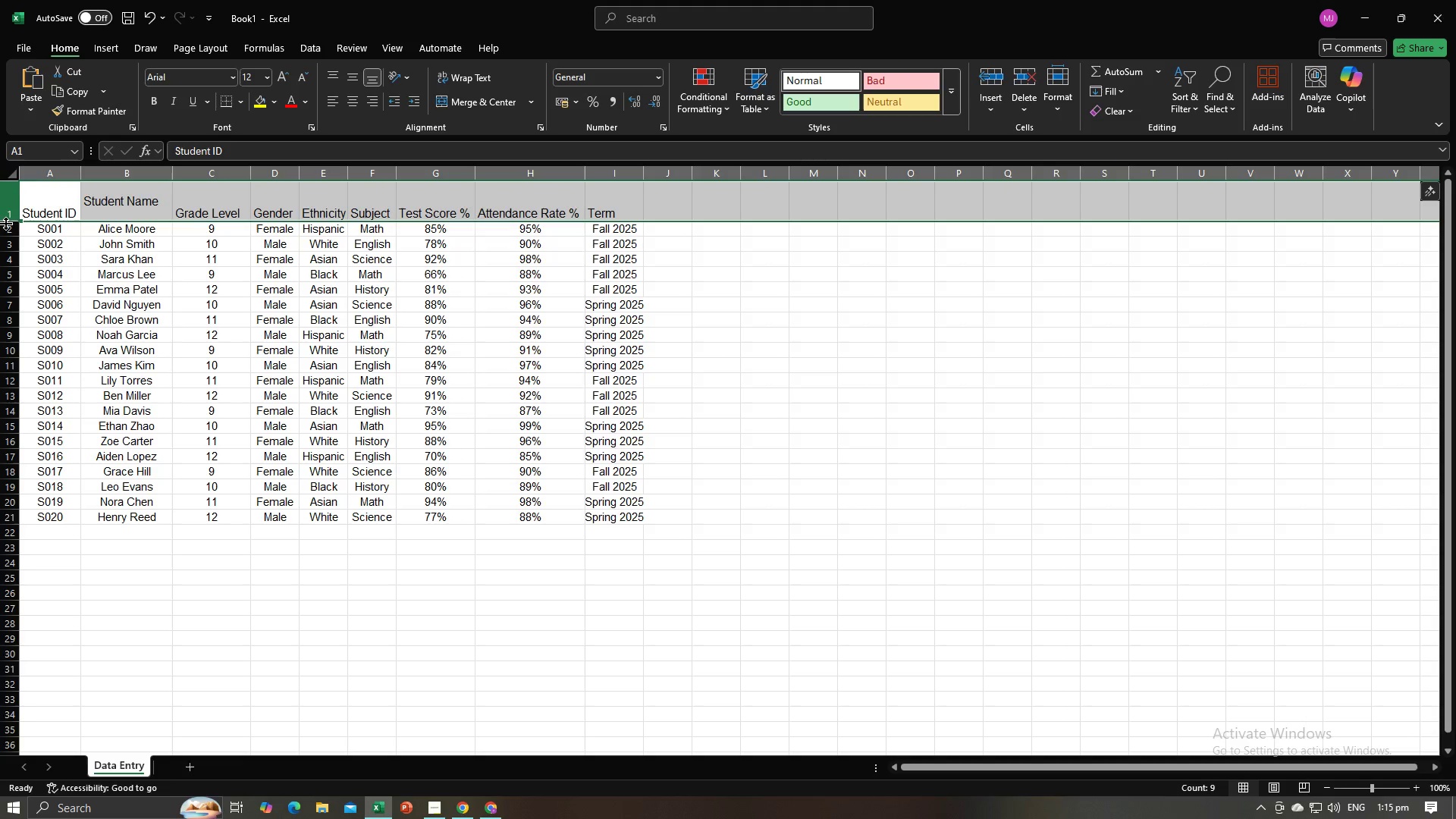 
left_click([5, 223])
 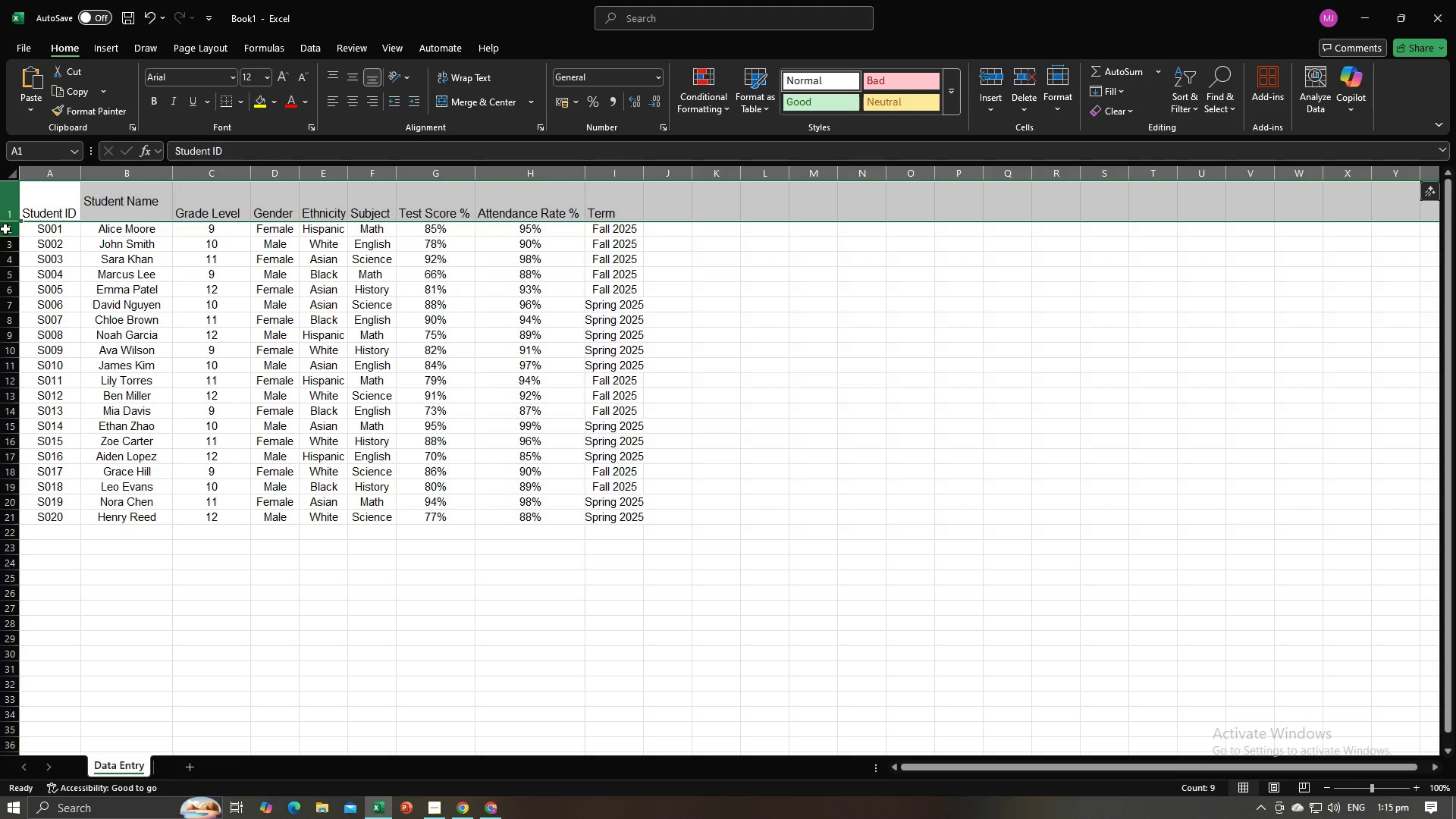 
left_click([5, 229])
 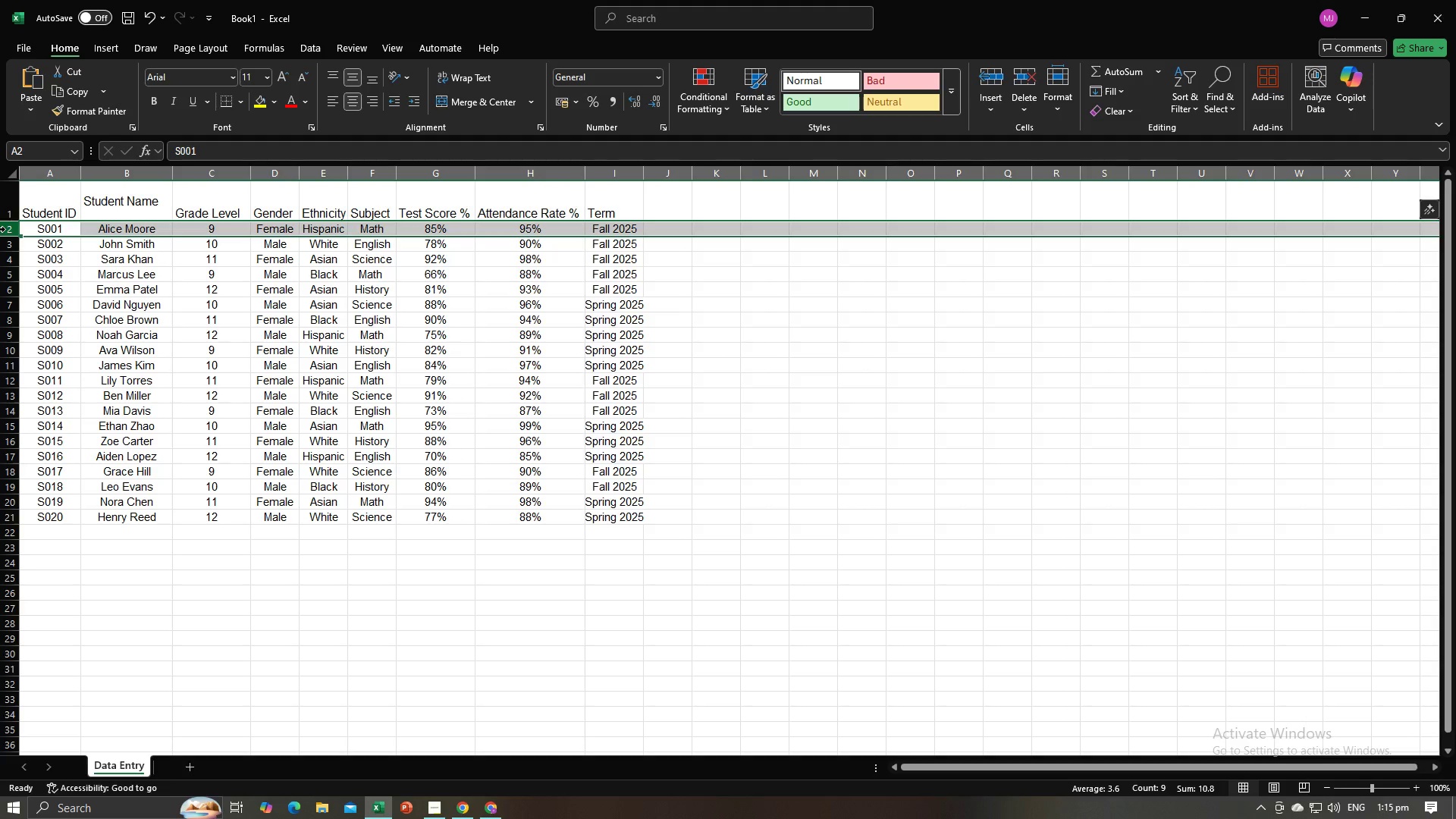 
left_click_drag(start_coordinate=[5, 229], to_coordinate=[6, 511])
 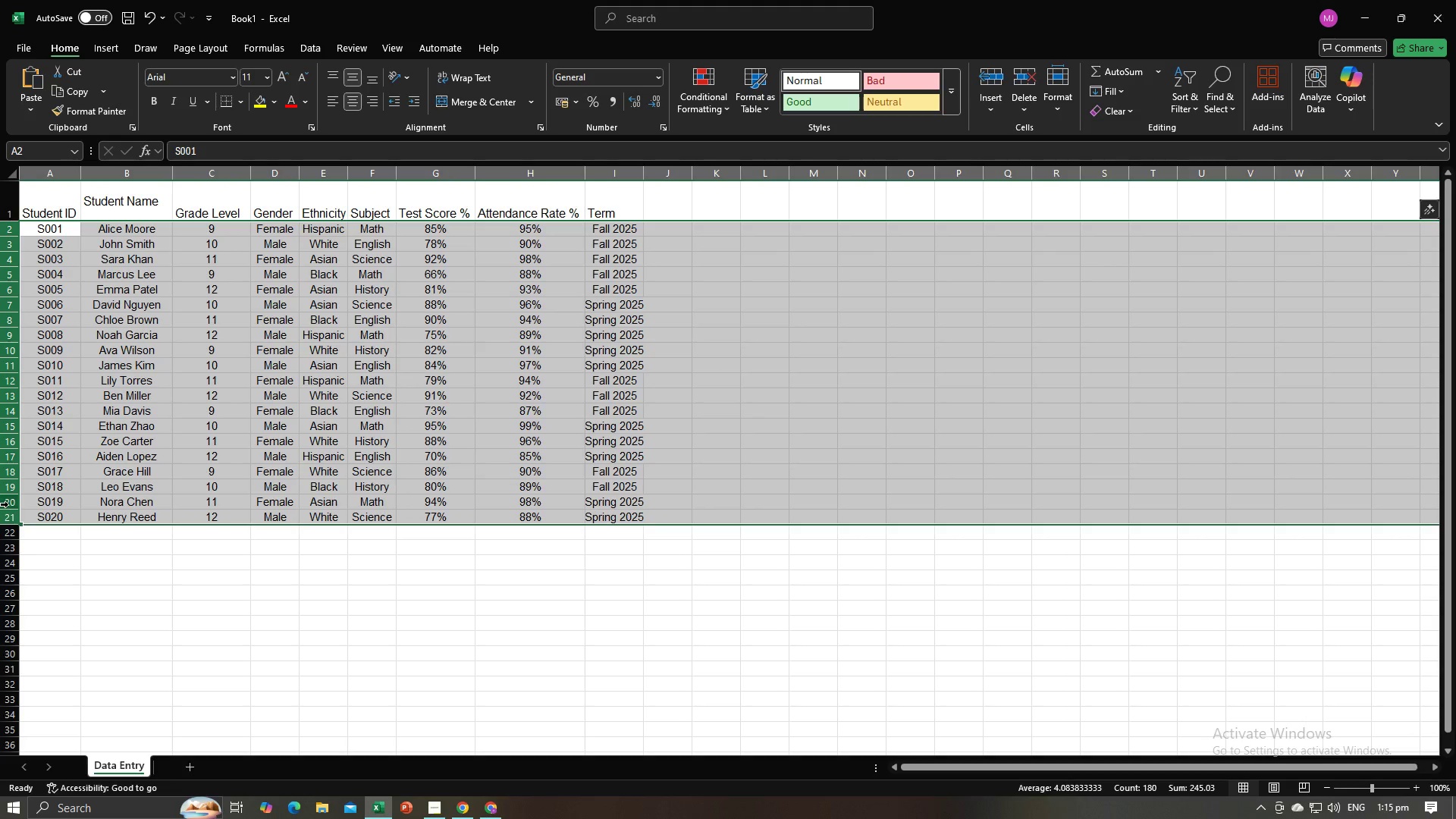 
right_click([8, 504])
 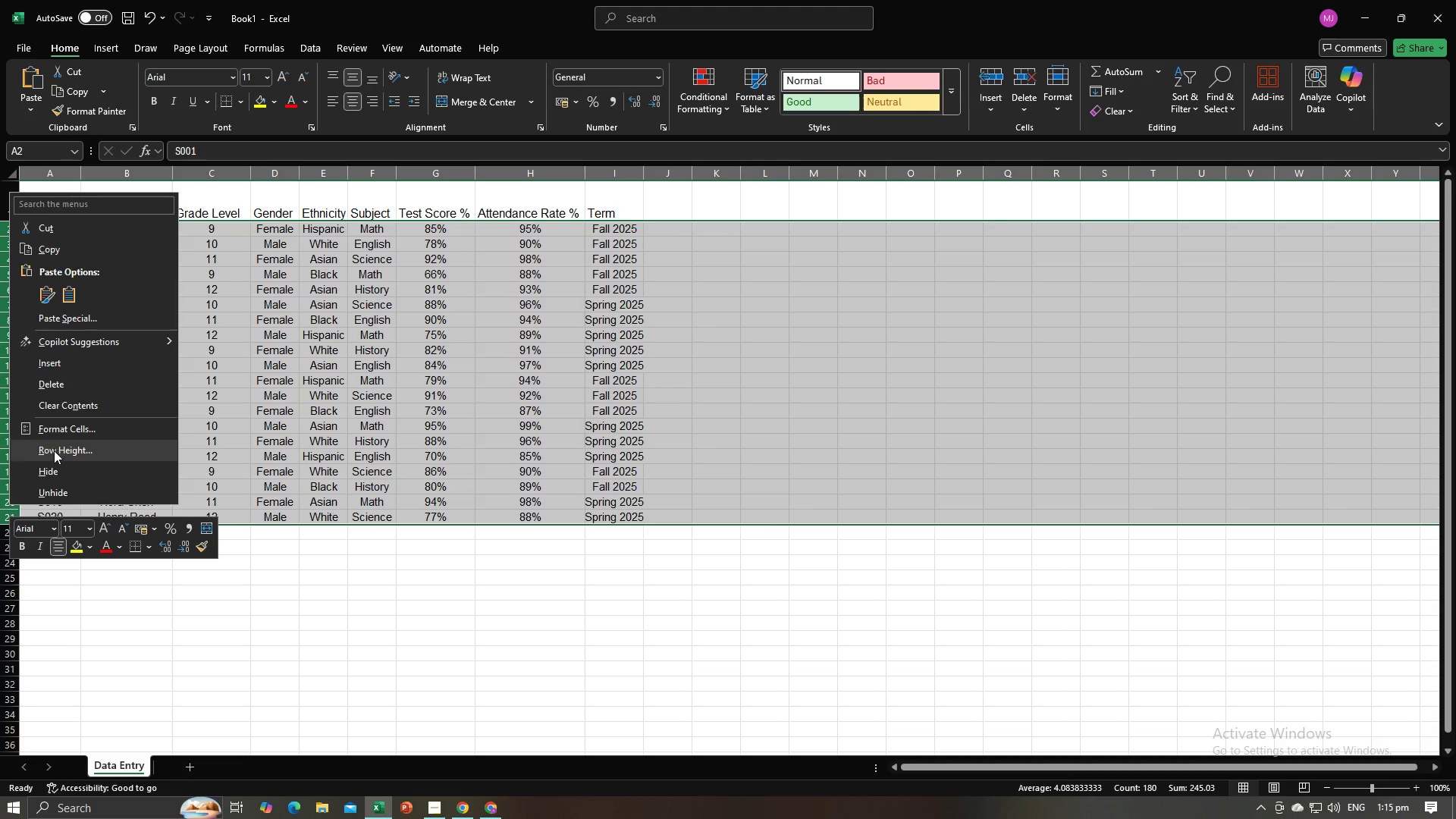 
left_click([54, 450])
 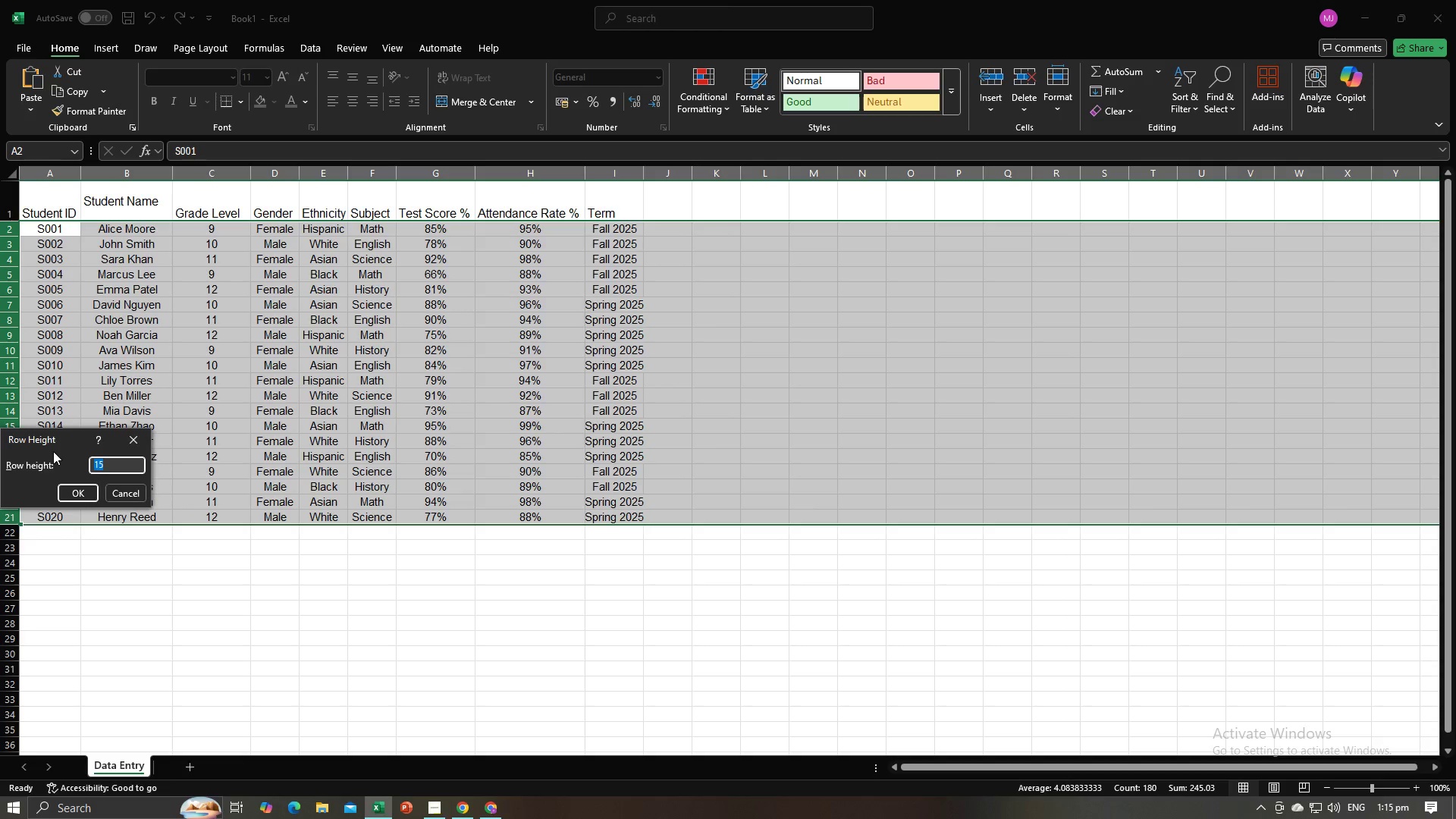 
type(30)
 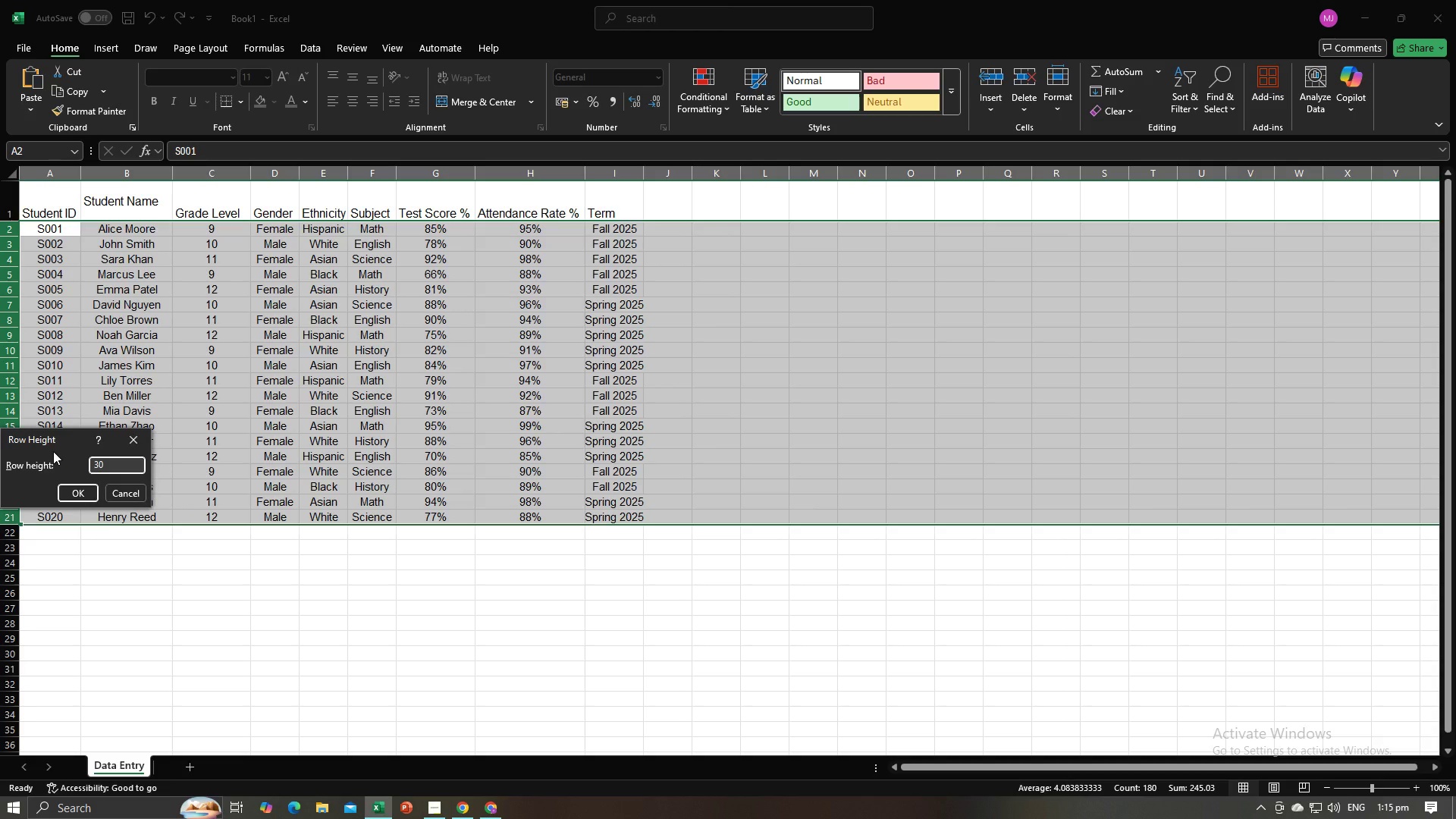 
key(Enter)
 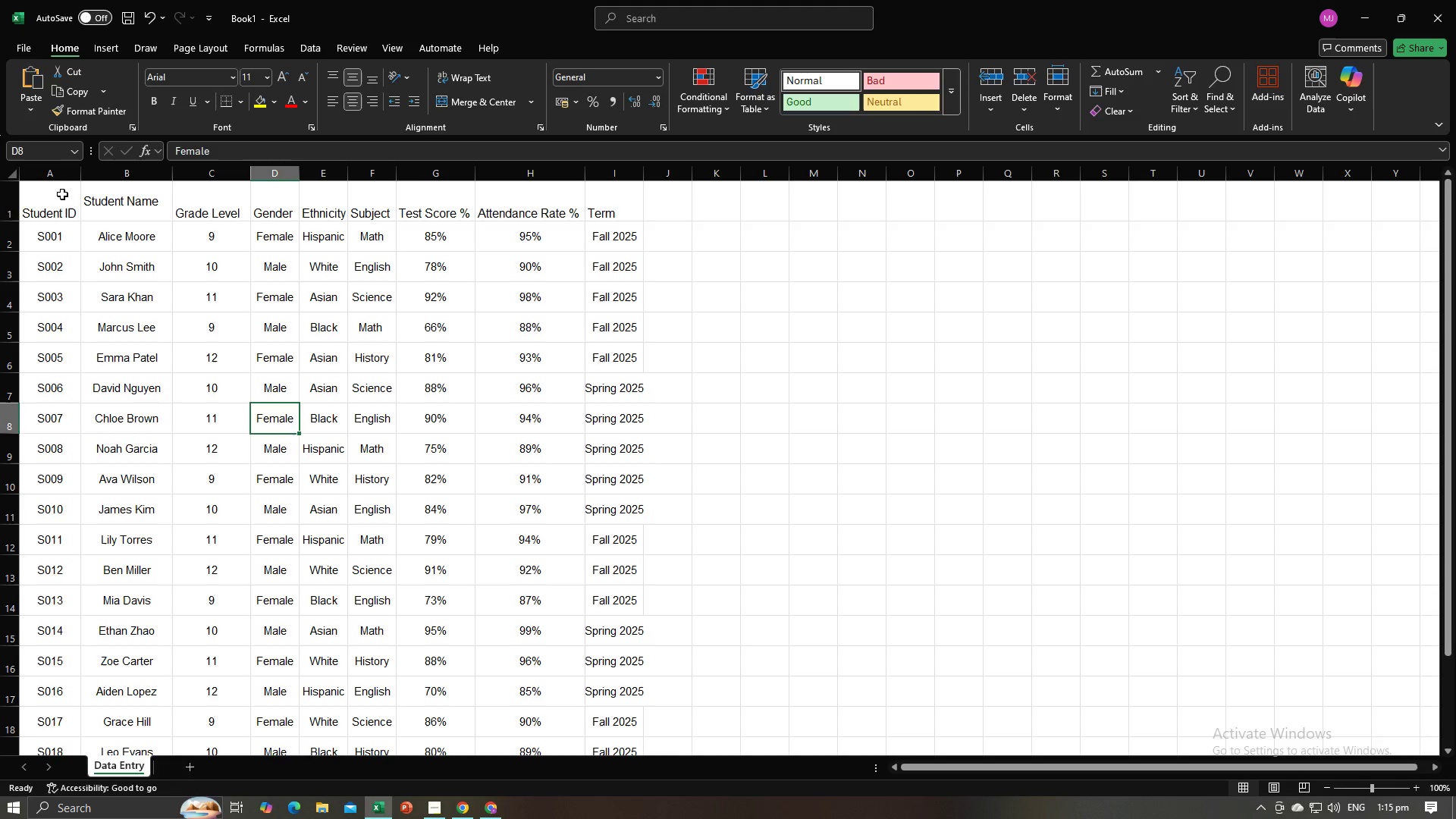 
left_click([61, 174])
 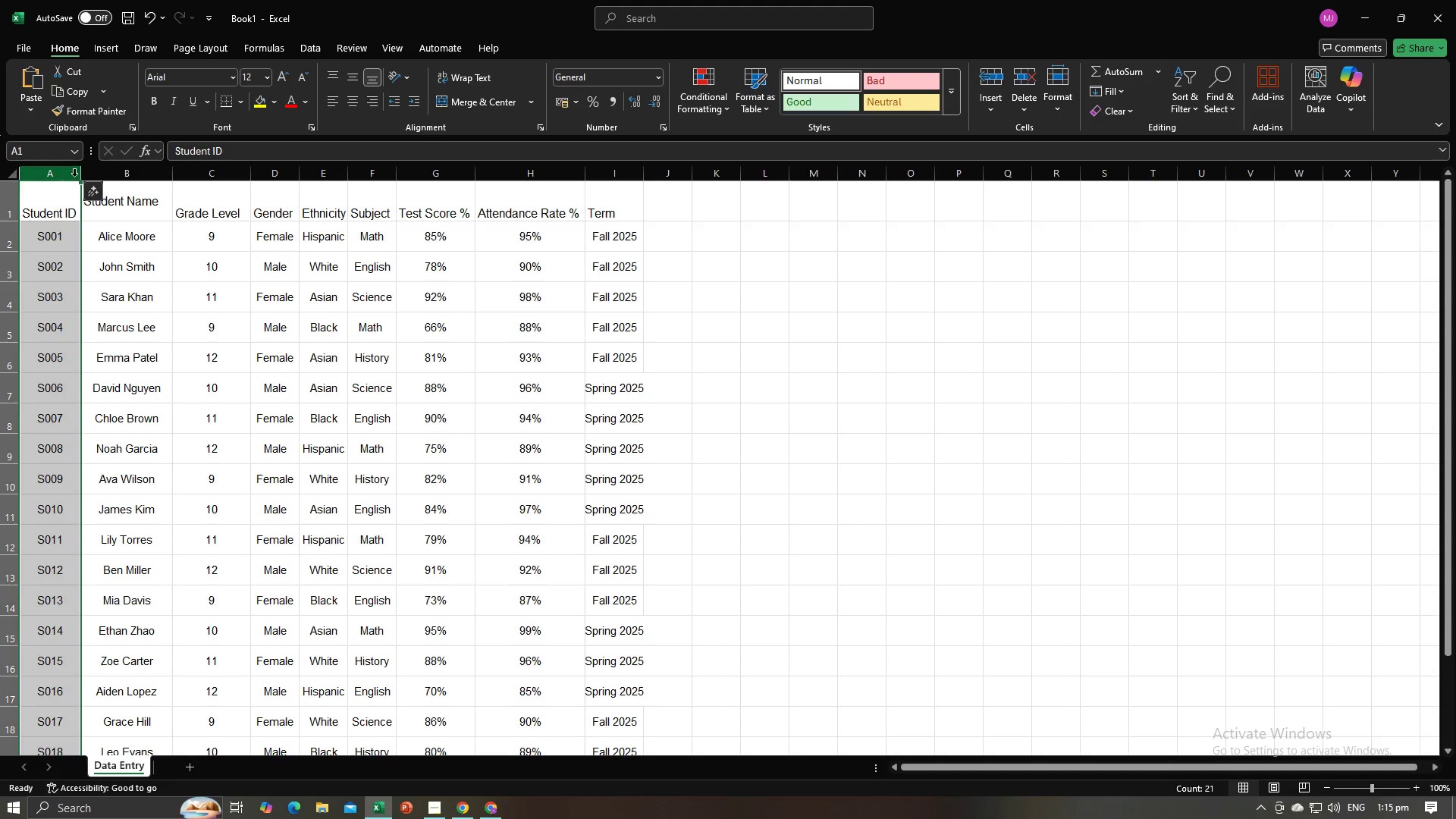 
left_click([95, 174])
 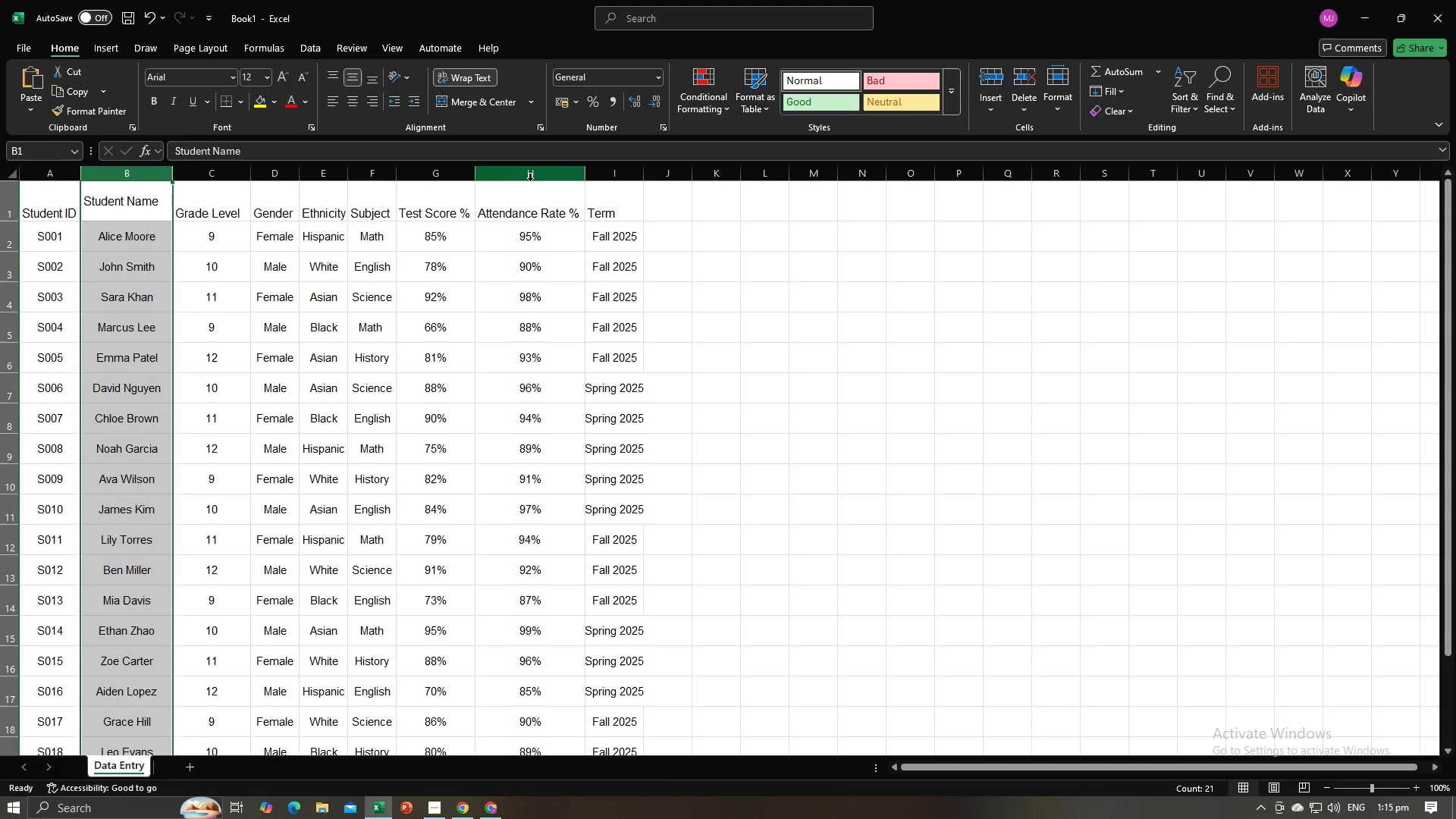 
right_click([532, 175])
 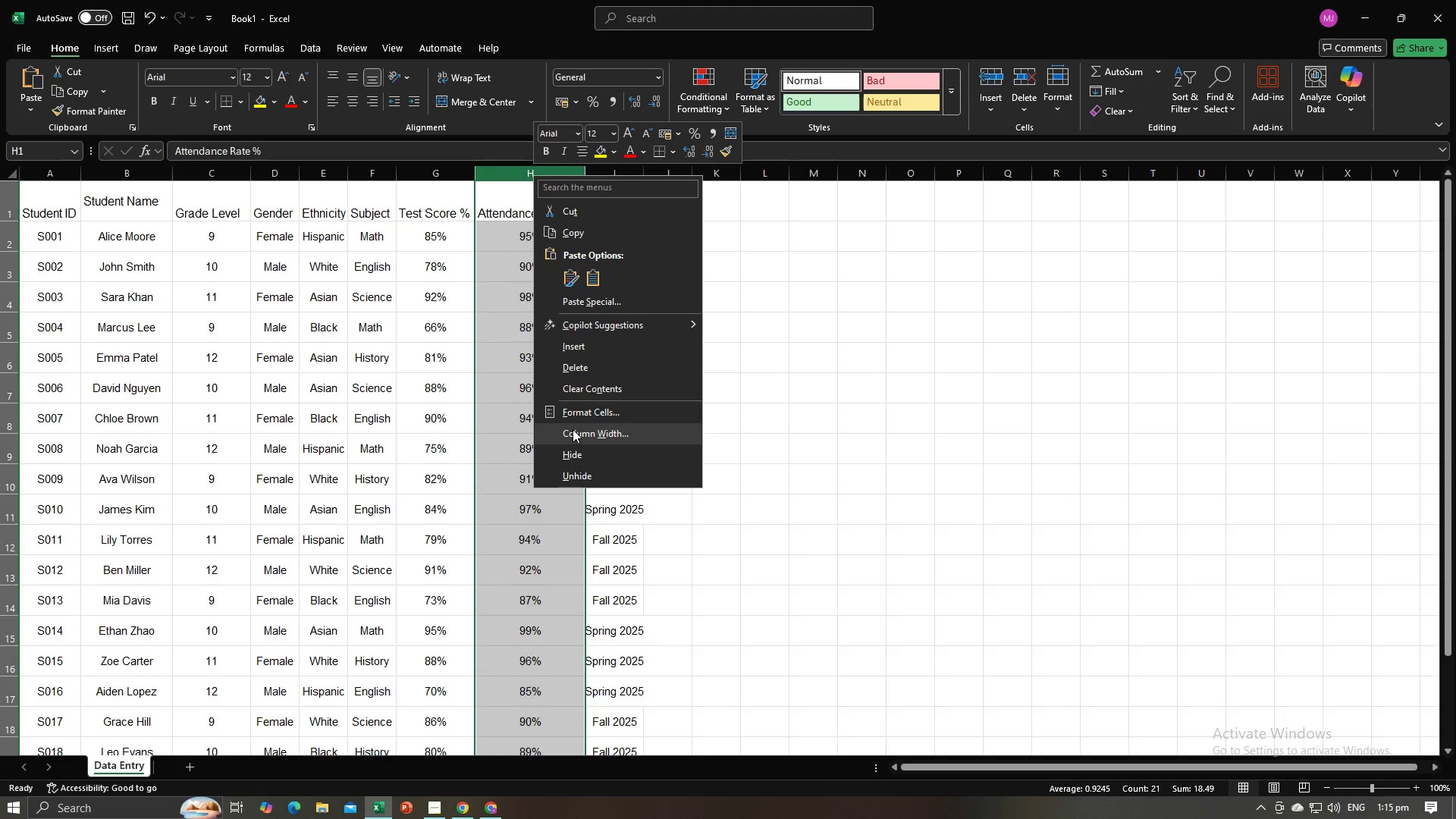 
left_click([573, 429])
 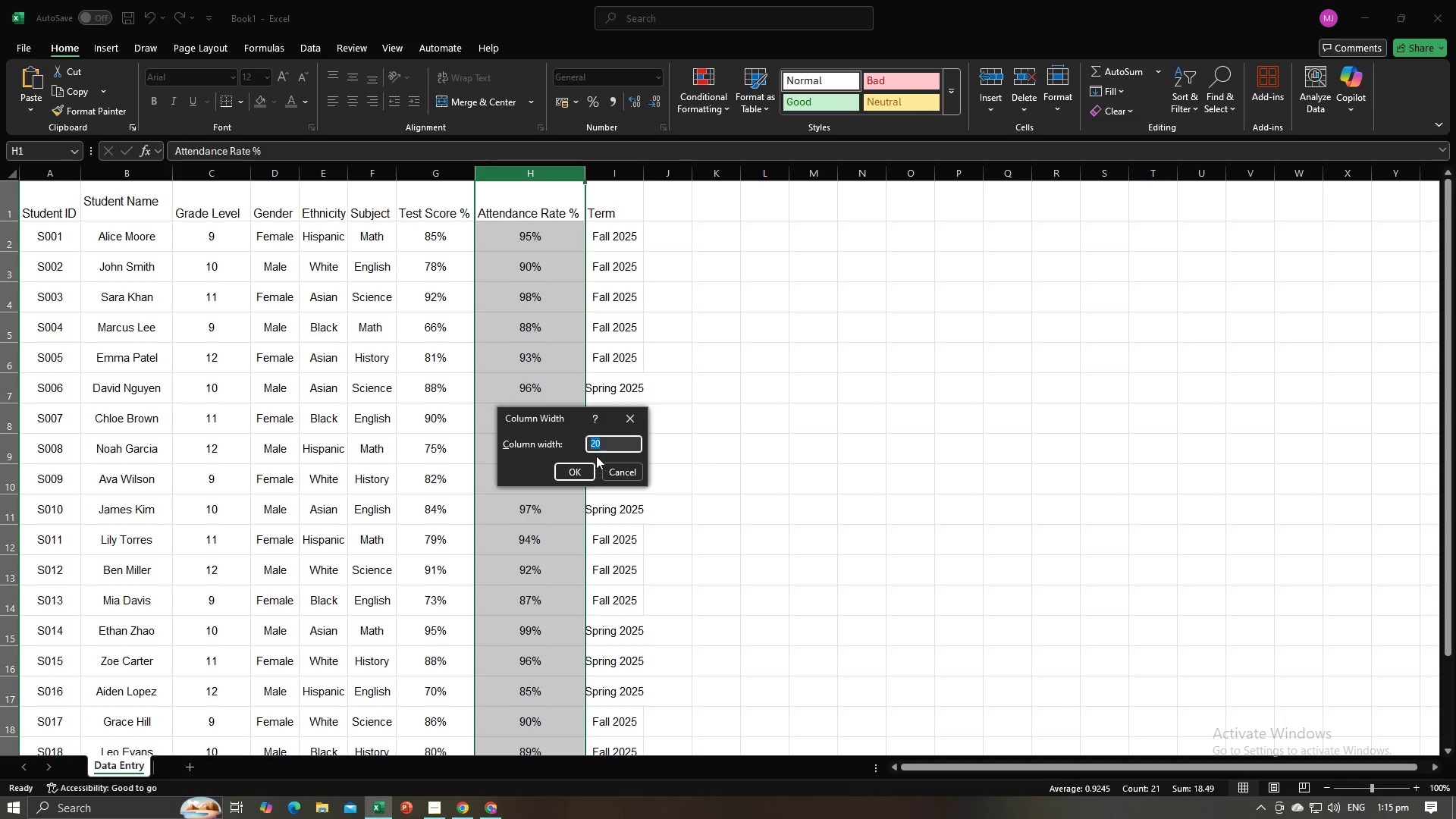 
hold_key(key=ControlLeft, duration=0.6)